 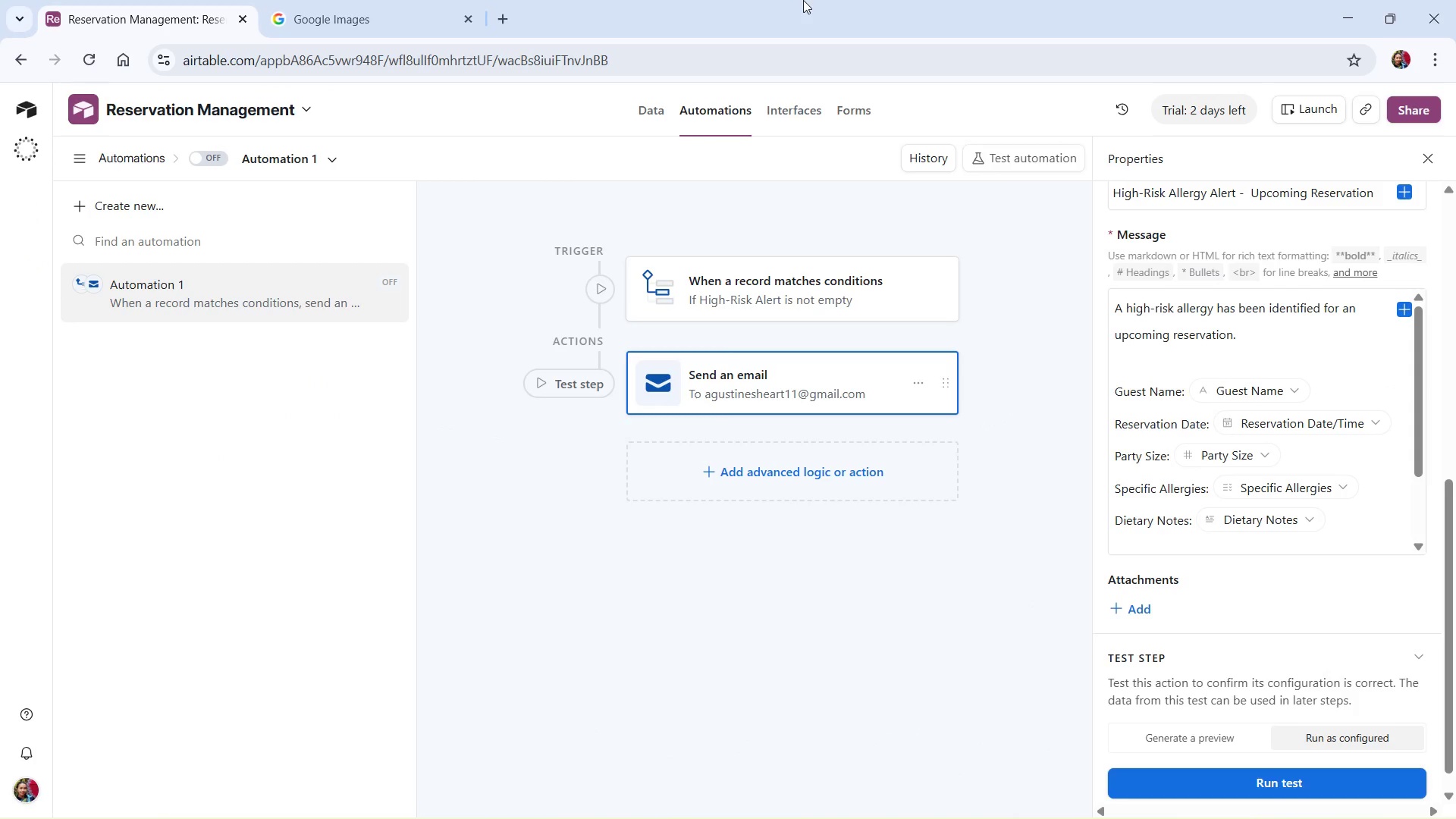 
left_click([636, 33])
 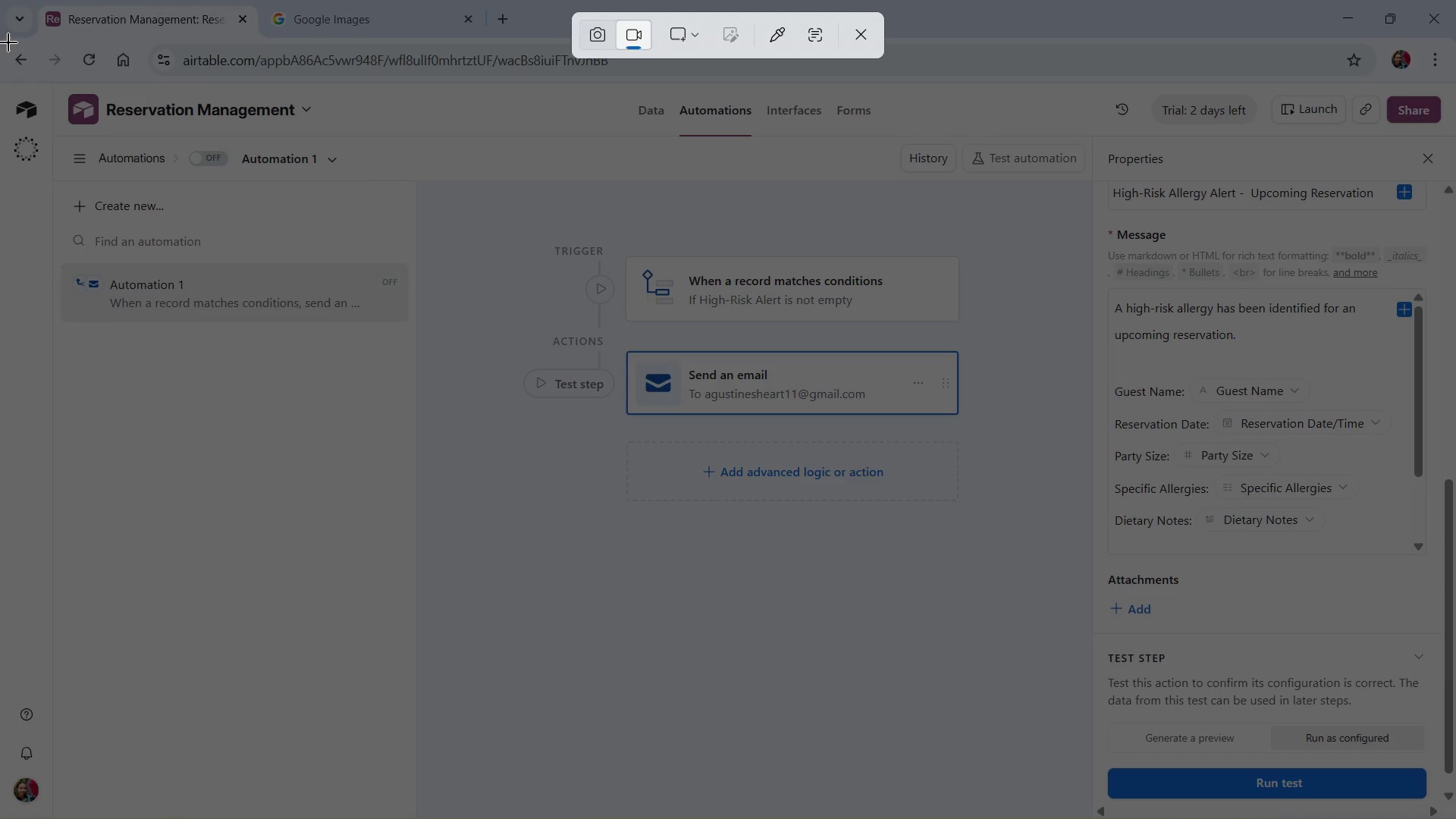 
wait(6.75)
 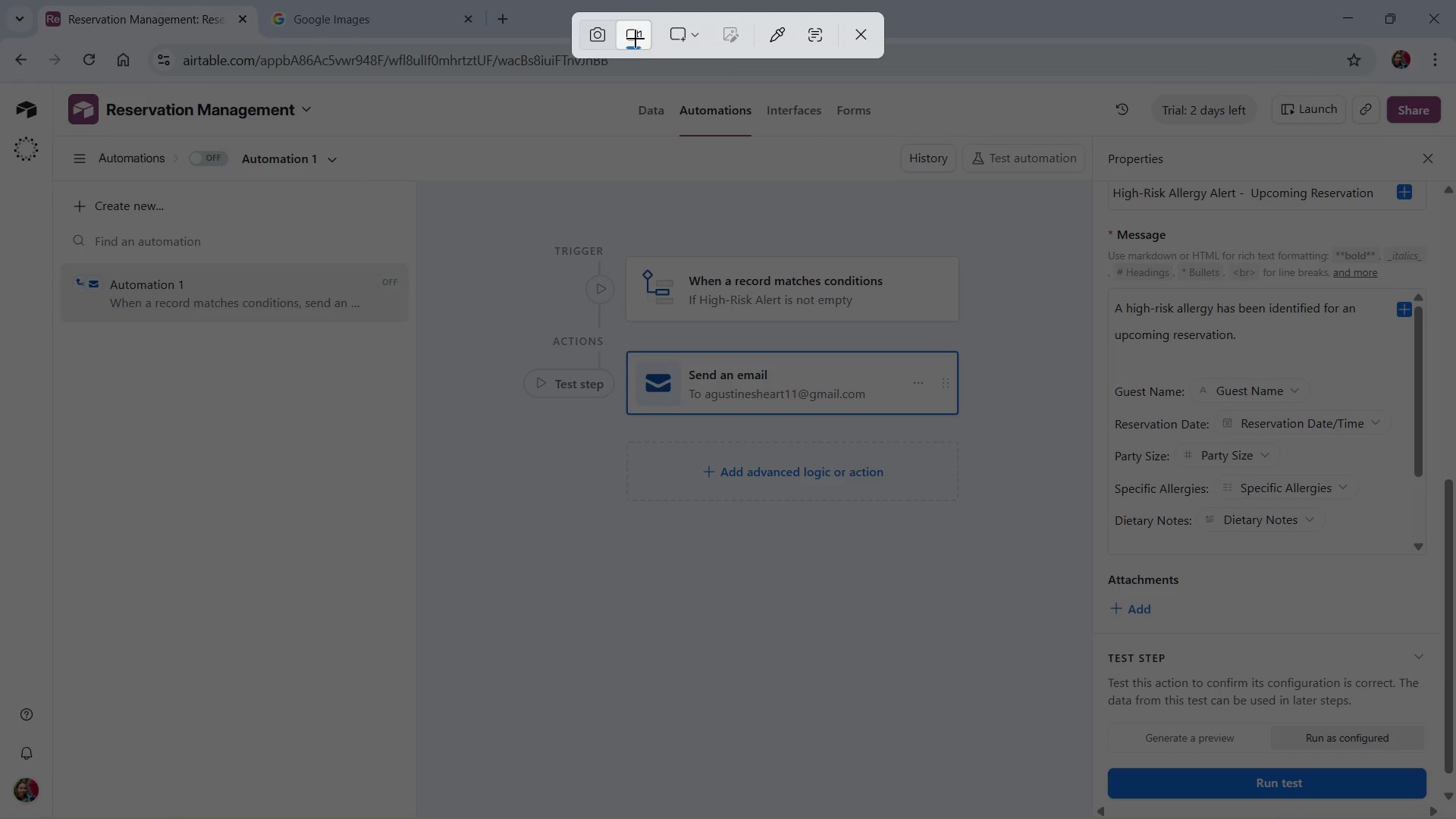 
left_click_drag(start_coordinate=[8, 42], to_coordinate=[1455, 818])
 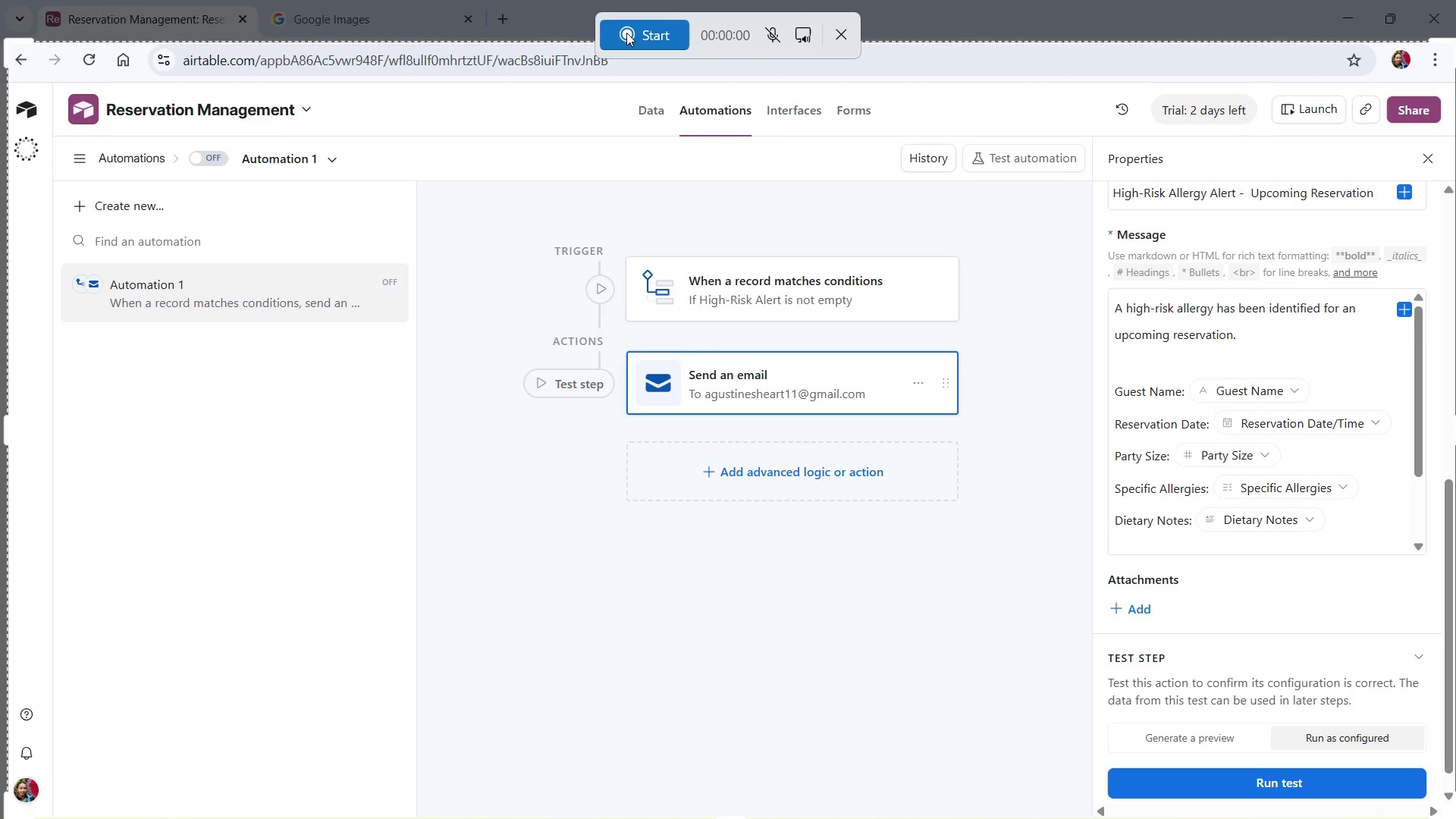 
left_click([629, 33])
 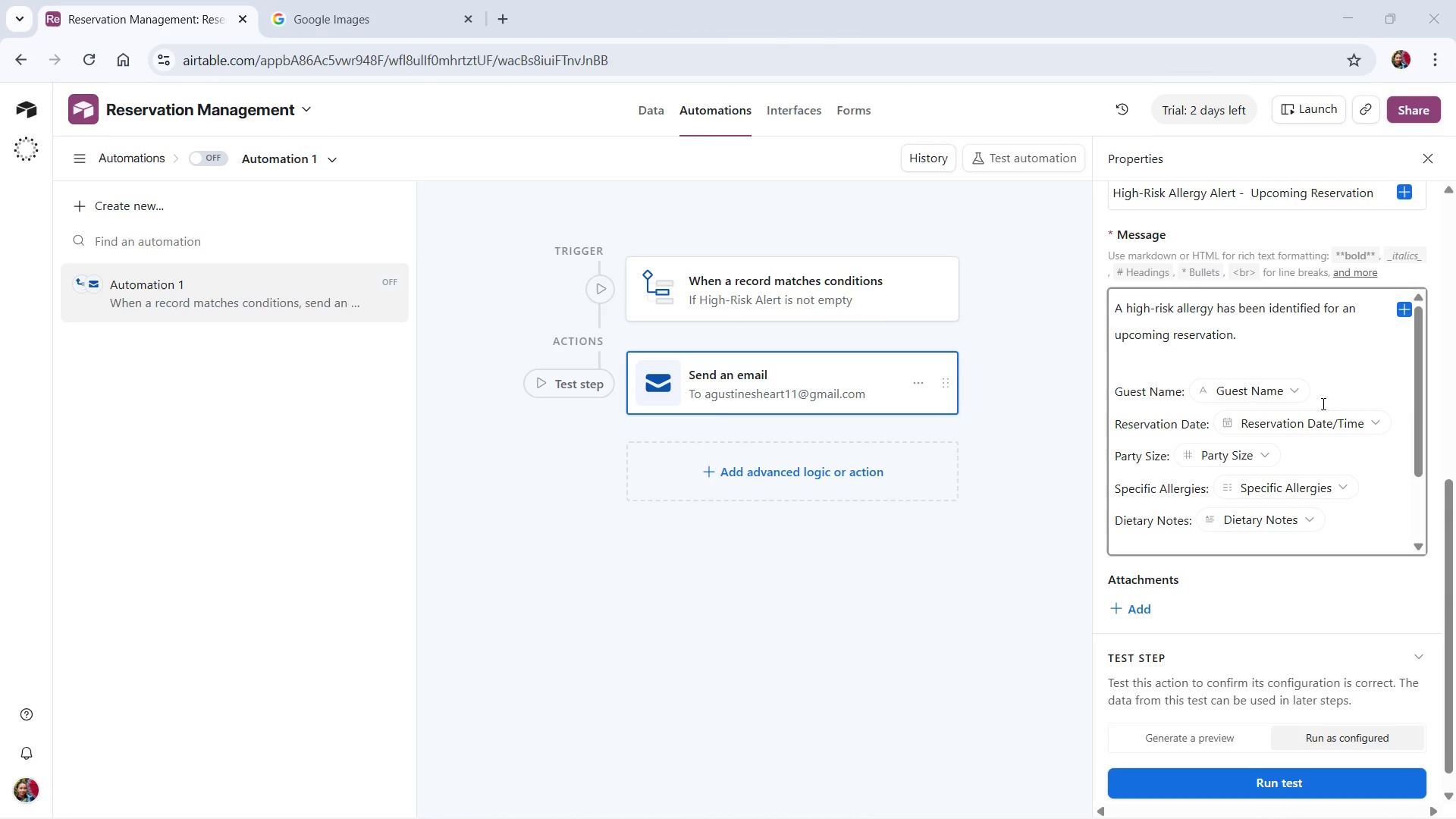 
wait(6.27)
 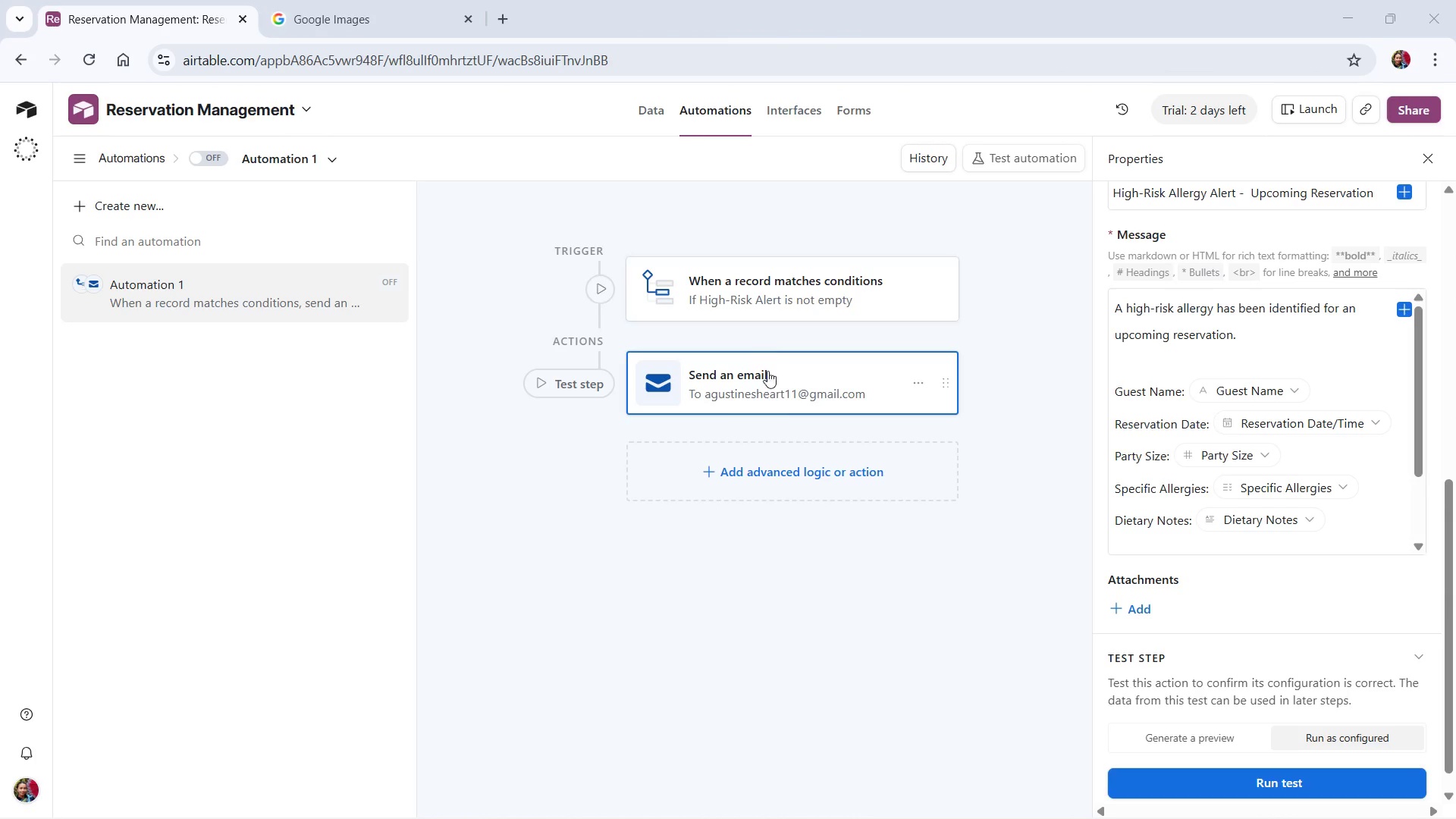 
left_click_drag(start_coordinate=[1450, 529], to_coordinate=[1420, 224])
 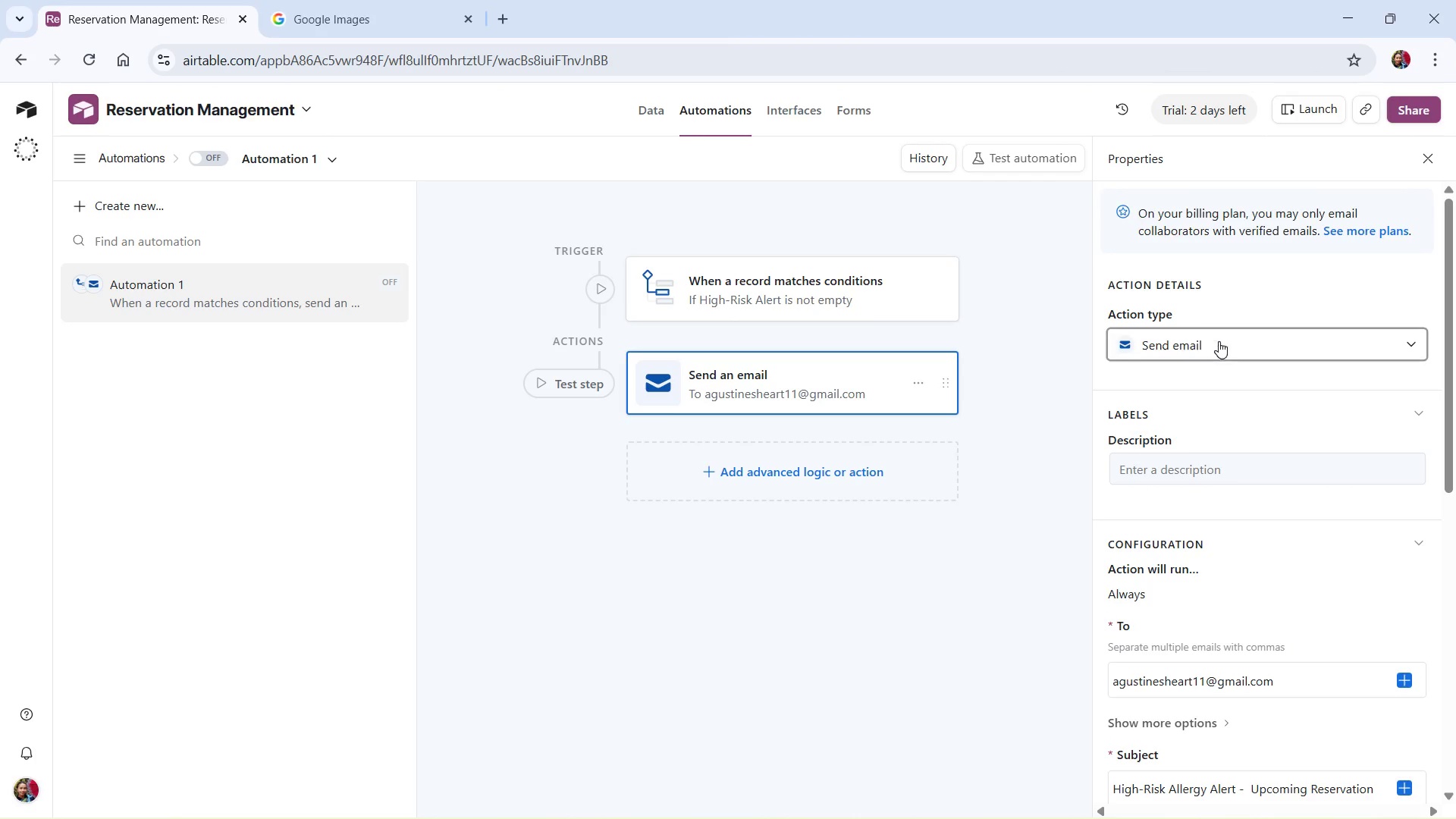 
scroll: coordinate [1339, 504], scroll_direction: down, amount: 7.0
 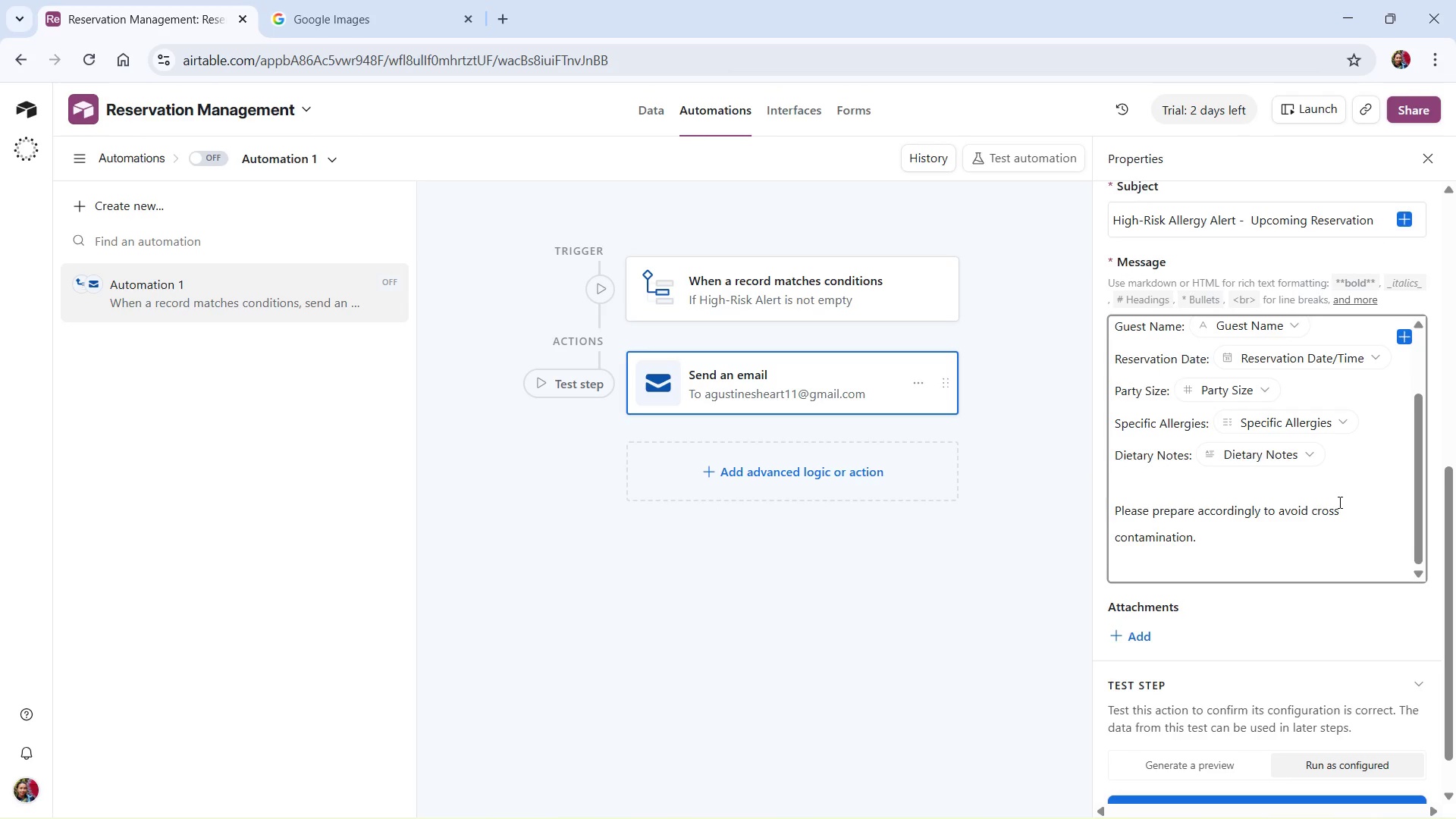 
scroll: coordinate [1354, 534], scroll_direction: down, amount: 3.0
 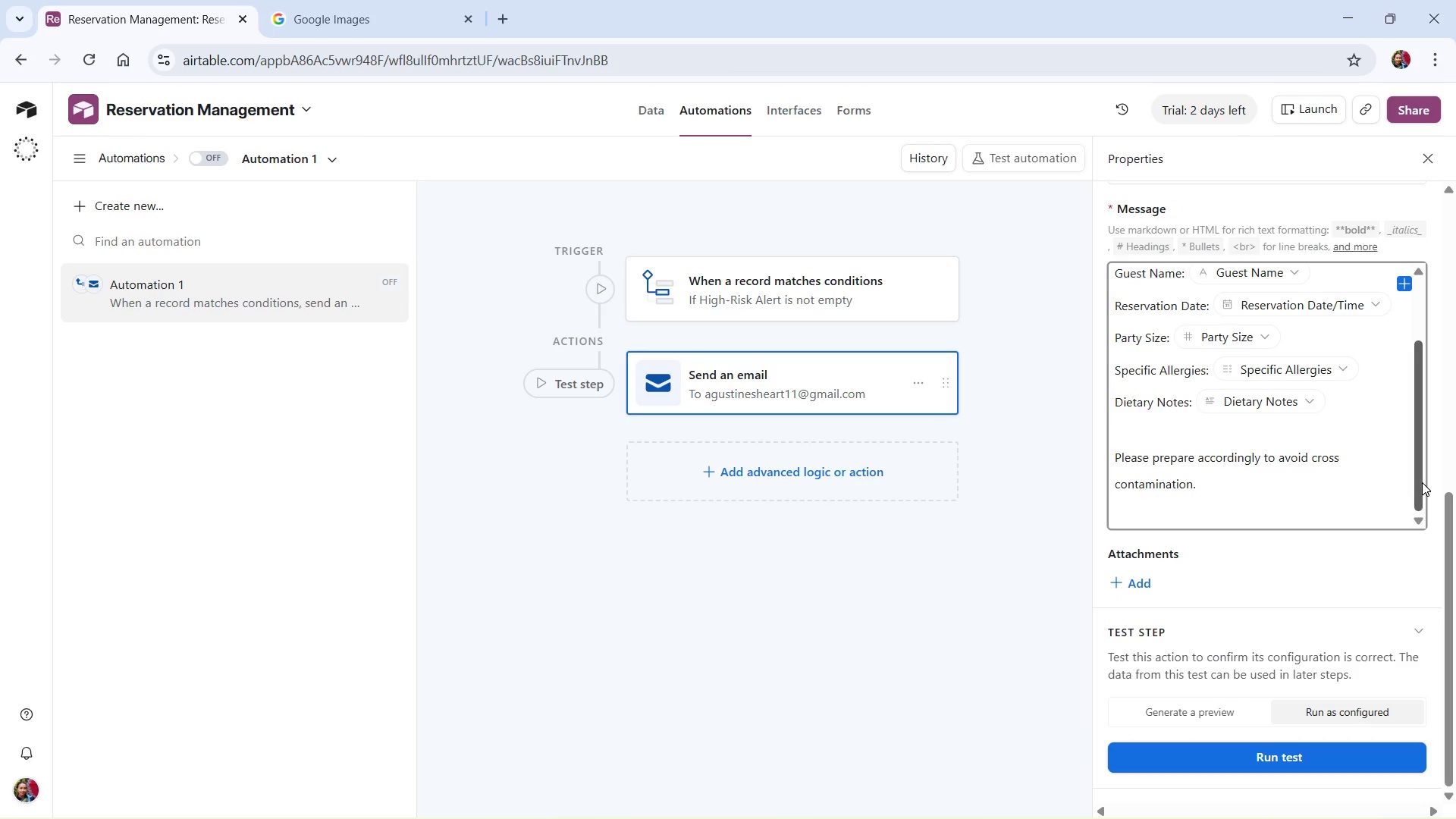 
left_click_drag(start_coordinate=[1420, 482], to_coordinate=[1407, 397])
 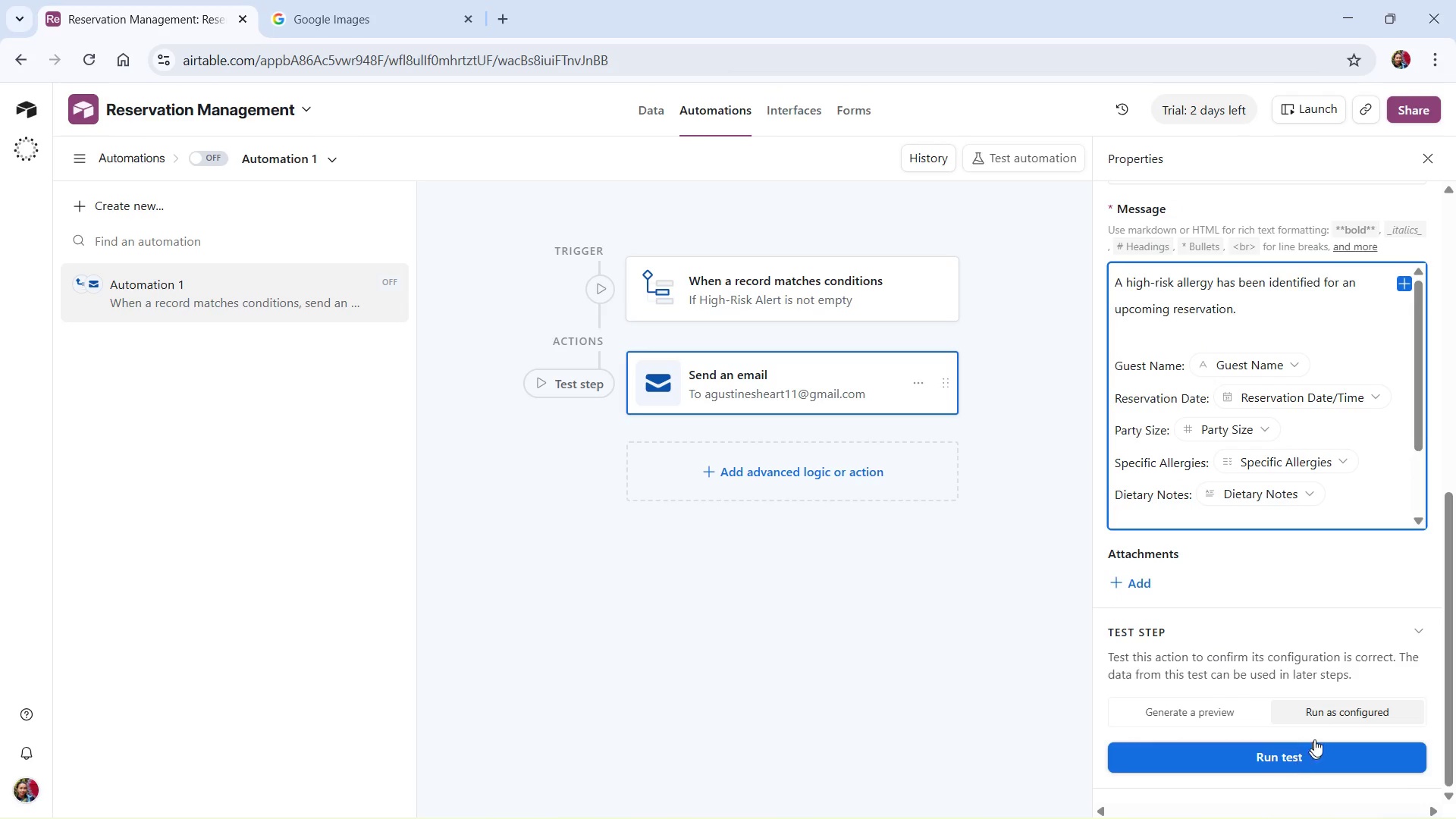 
left_click([1333, 709])
 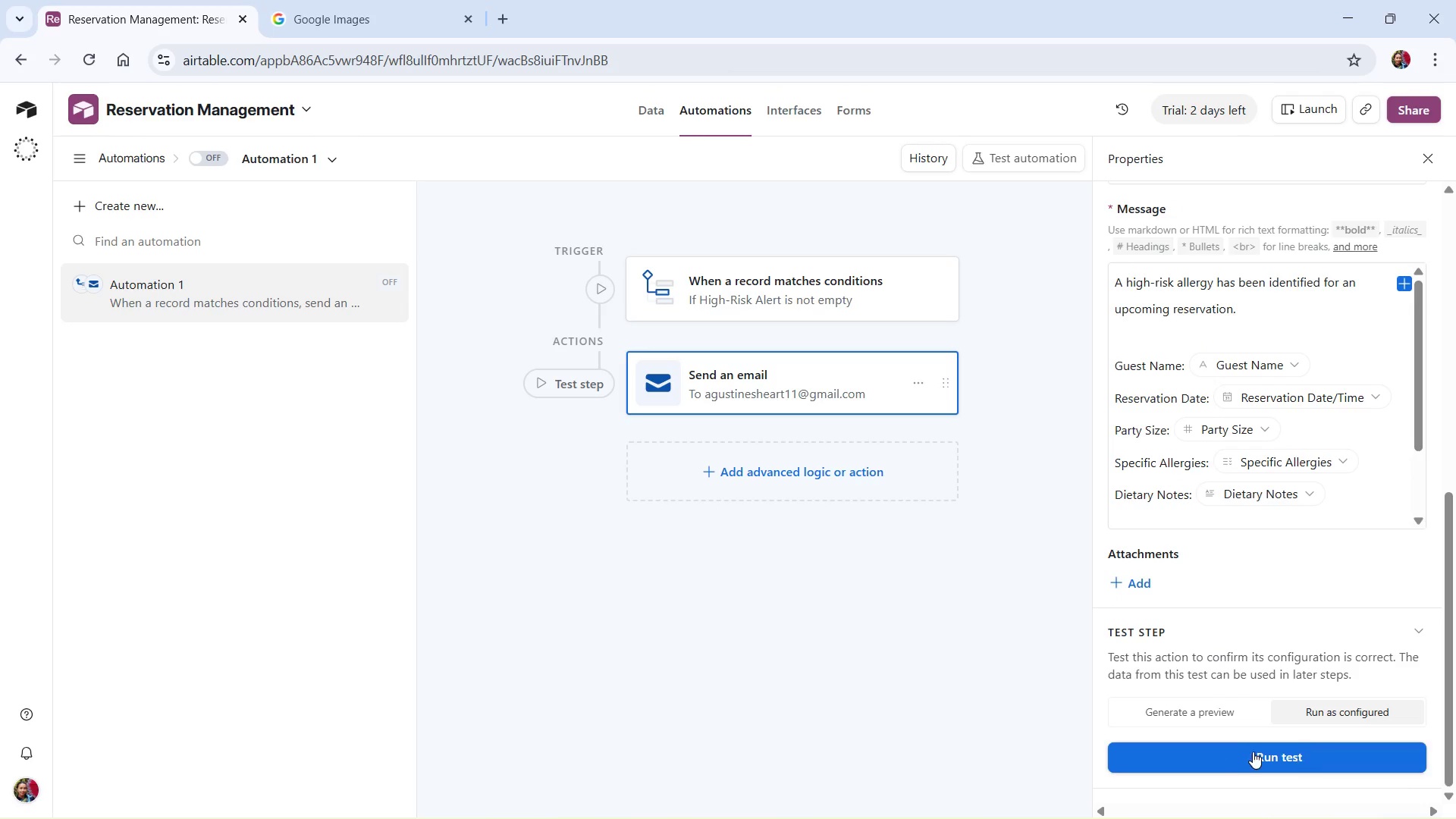 
left_click([1249, 752])
 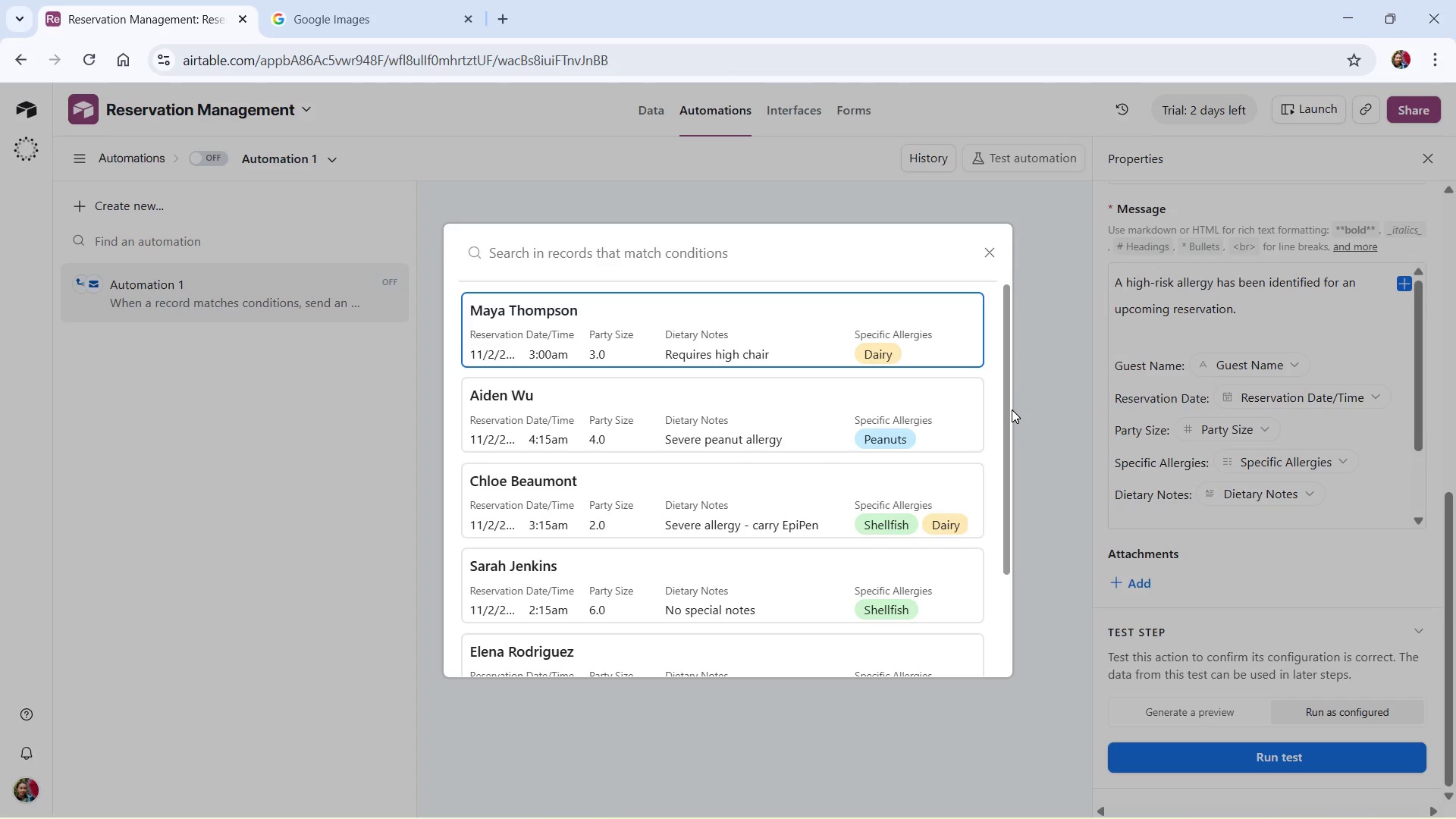 
wait(7.25)
 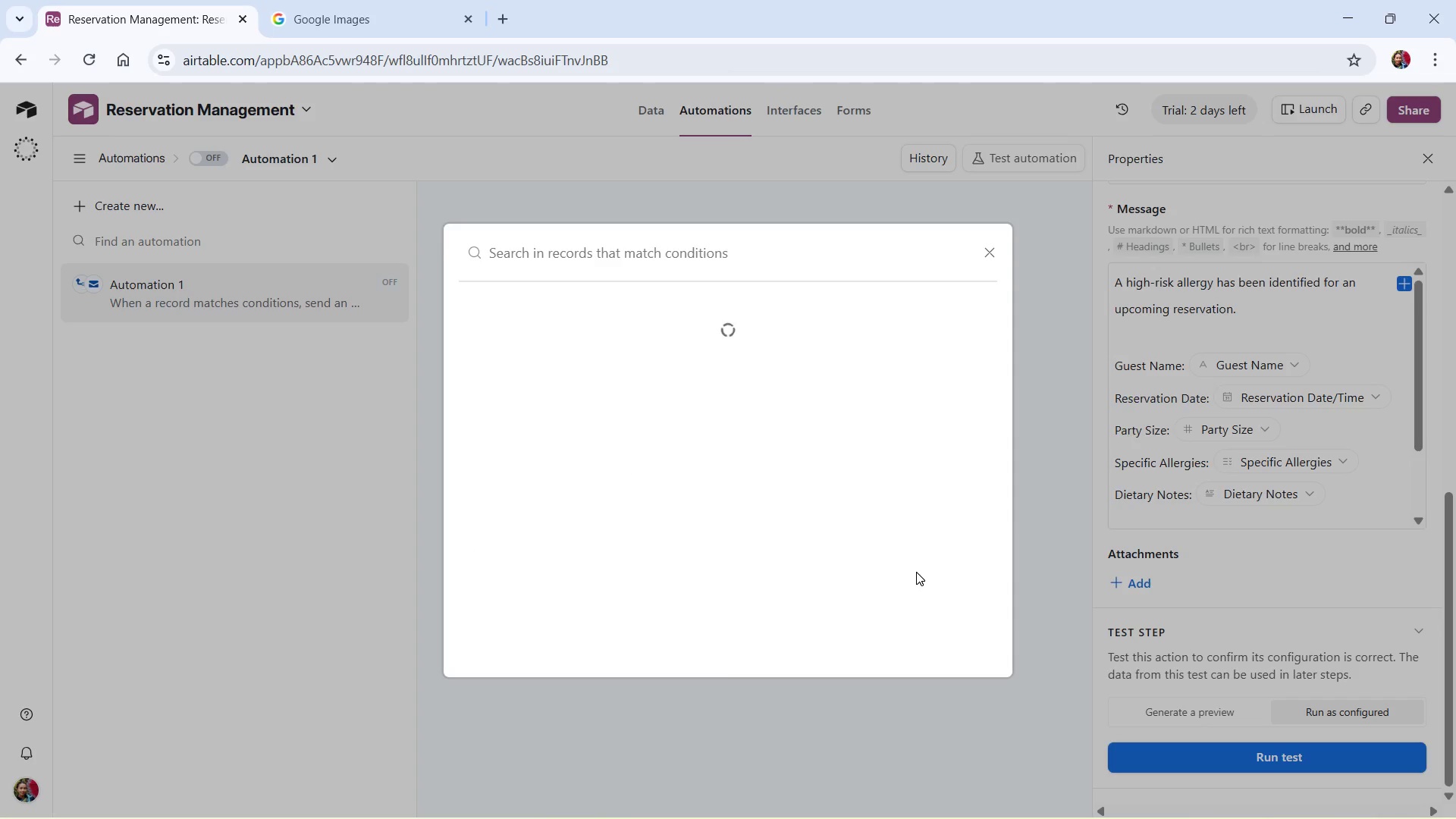 
left_click([727, 328])
 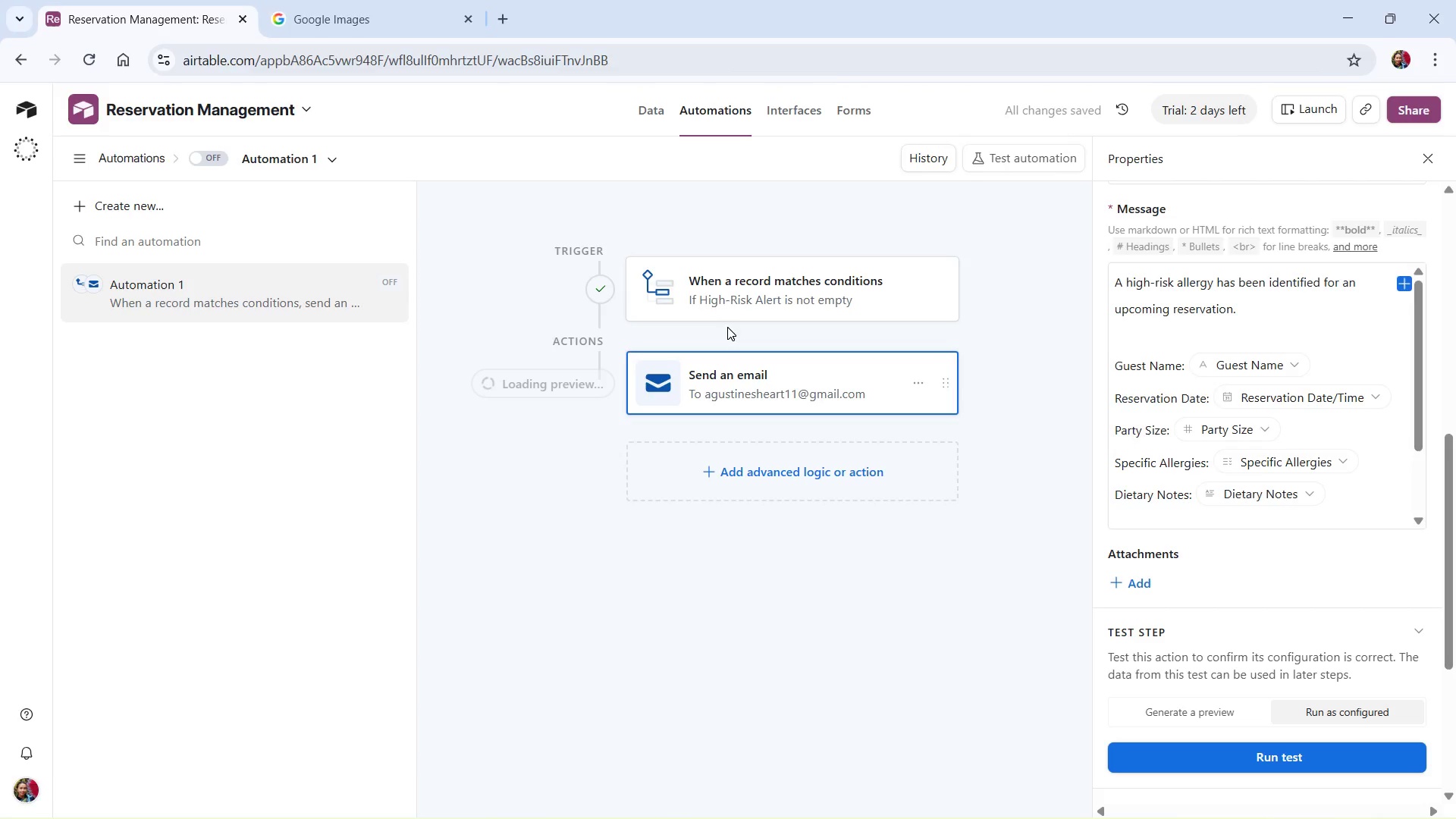 
wait(8.17)
 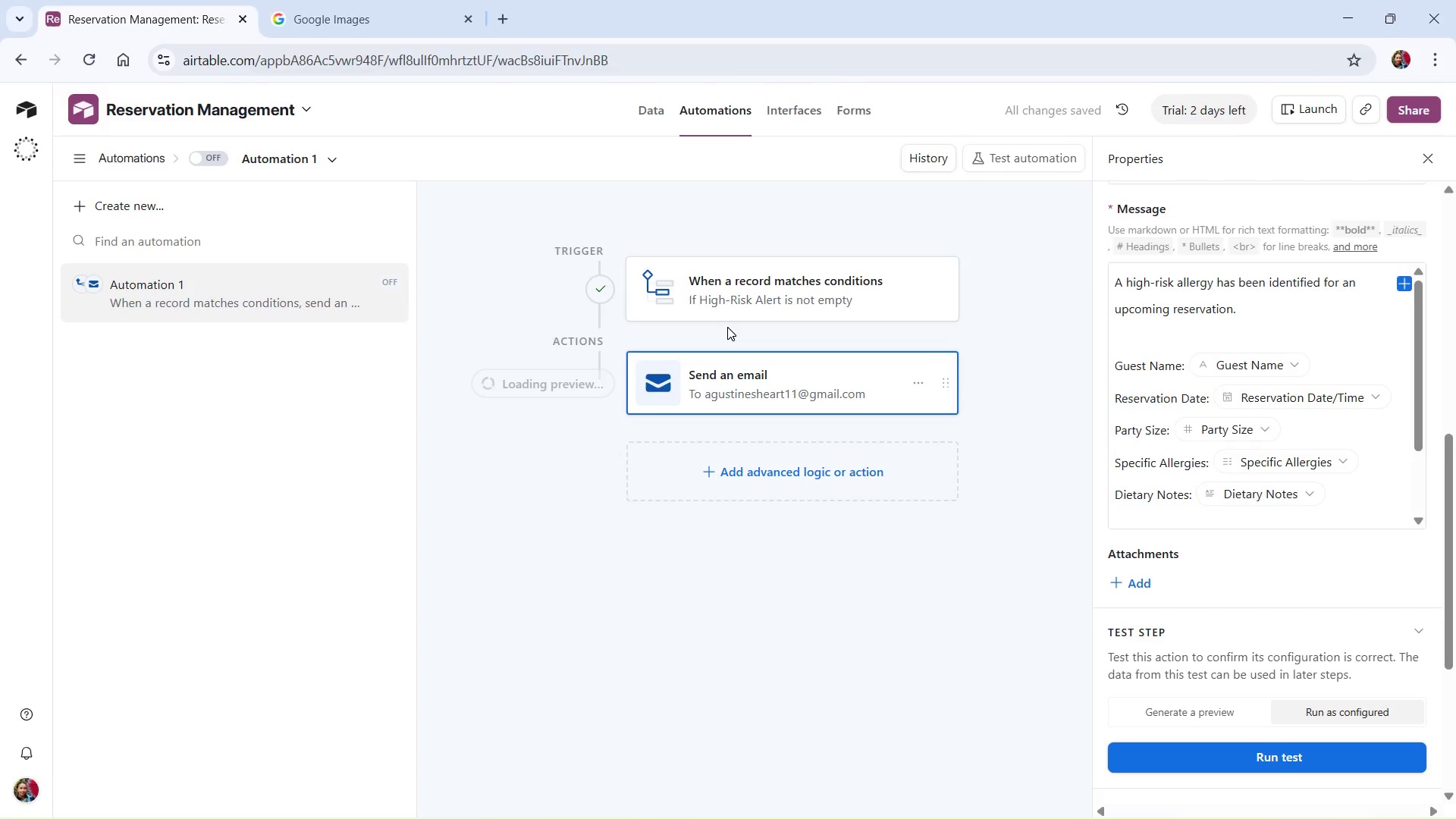 
scroll: coordinate [936, 342], scroll_direction: down, amount: 4.0
 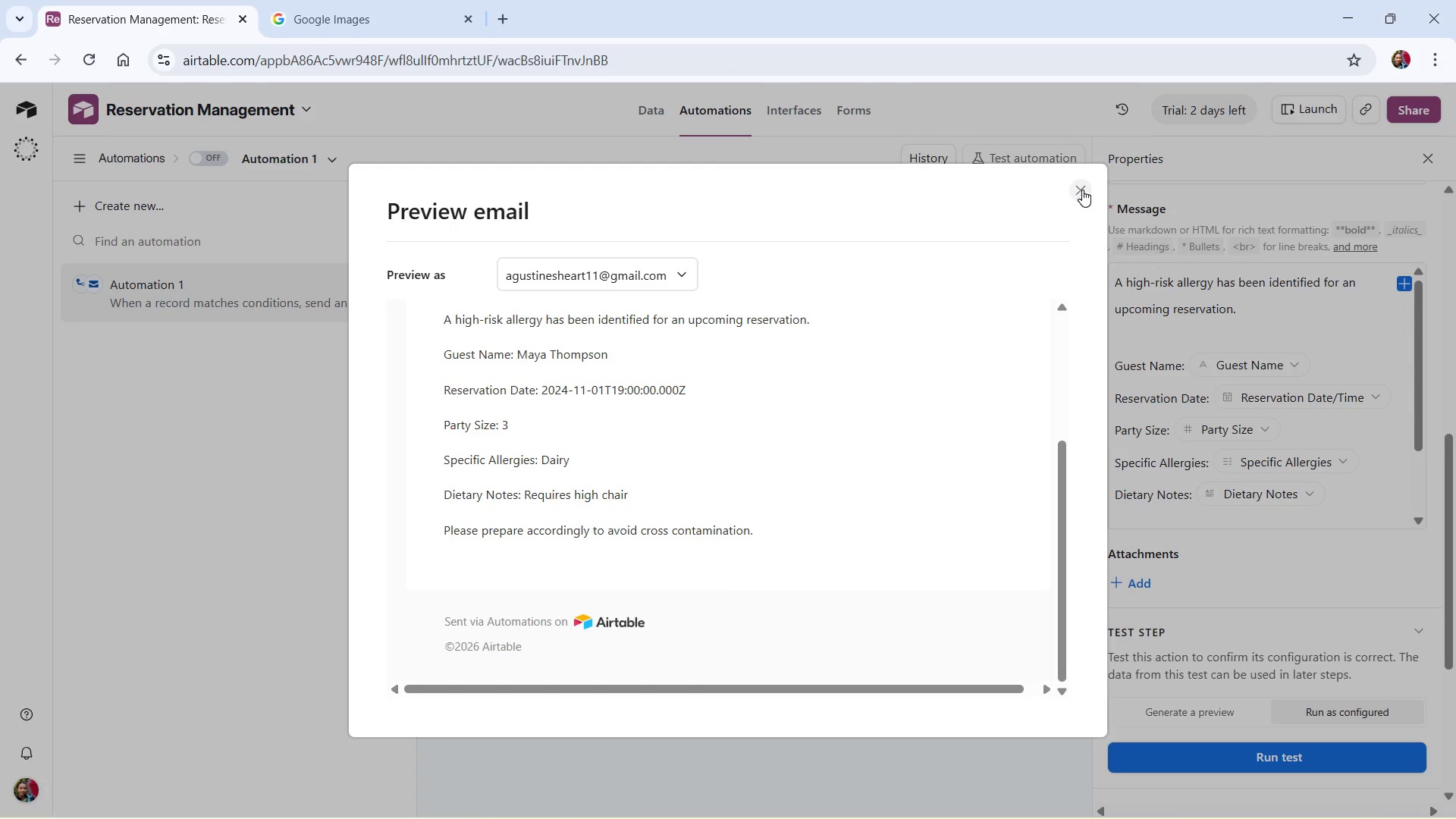 
left_click([1082, 190])
 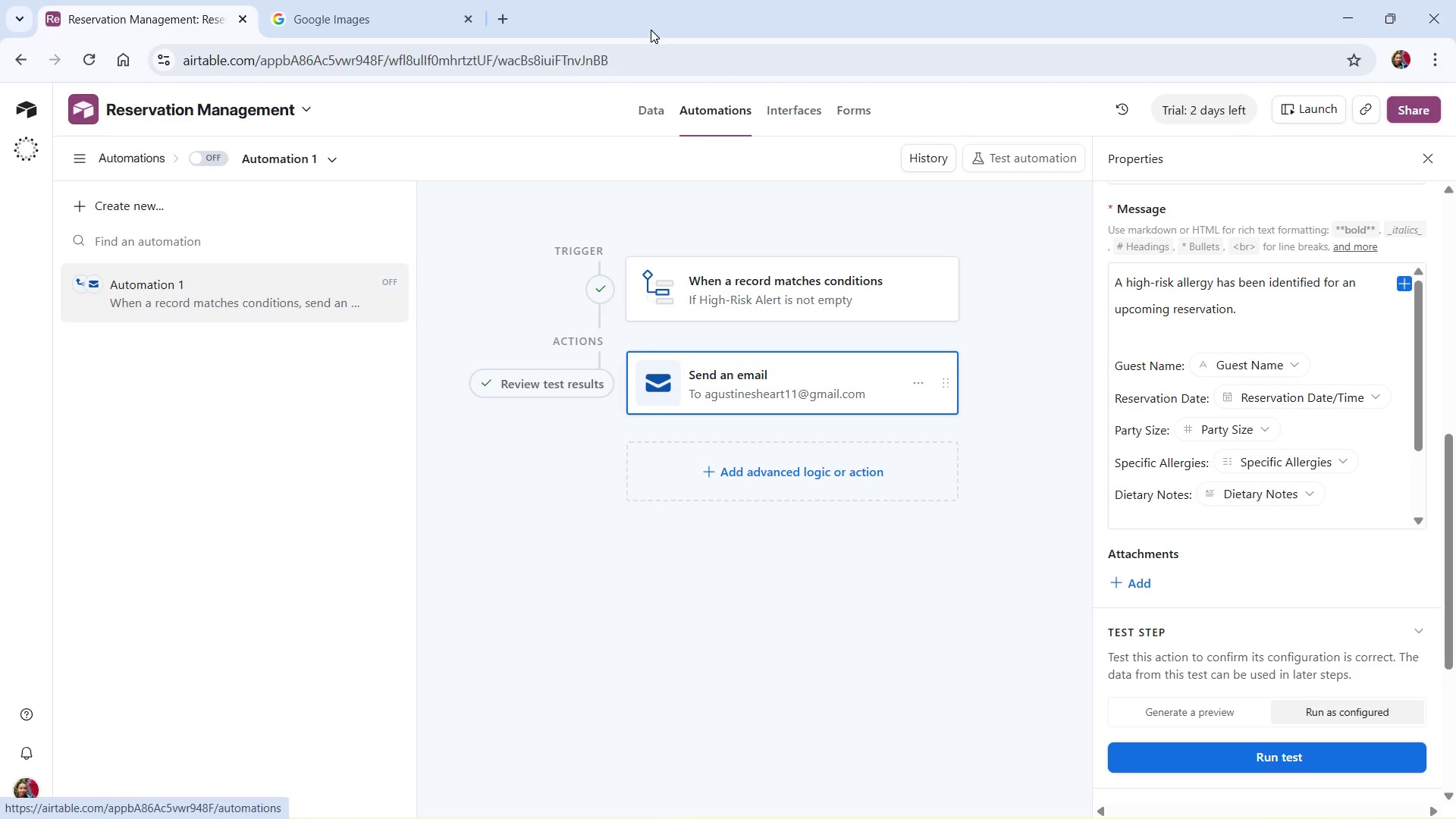 
left_click([667, 32])
 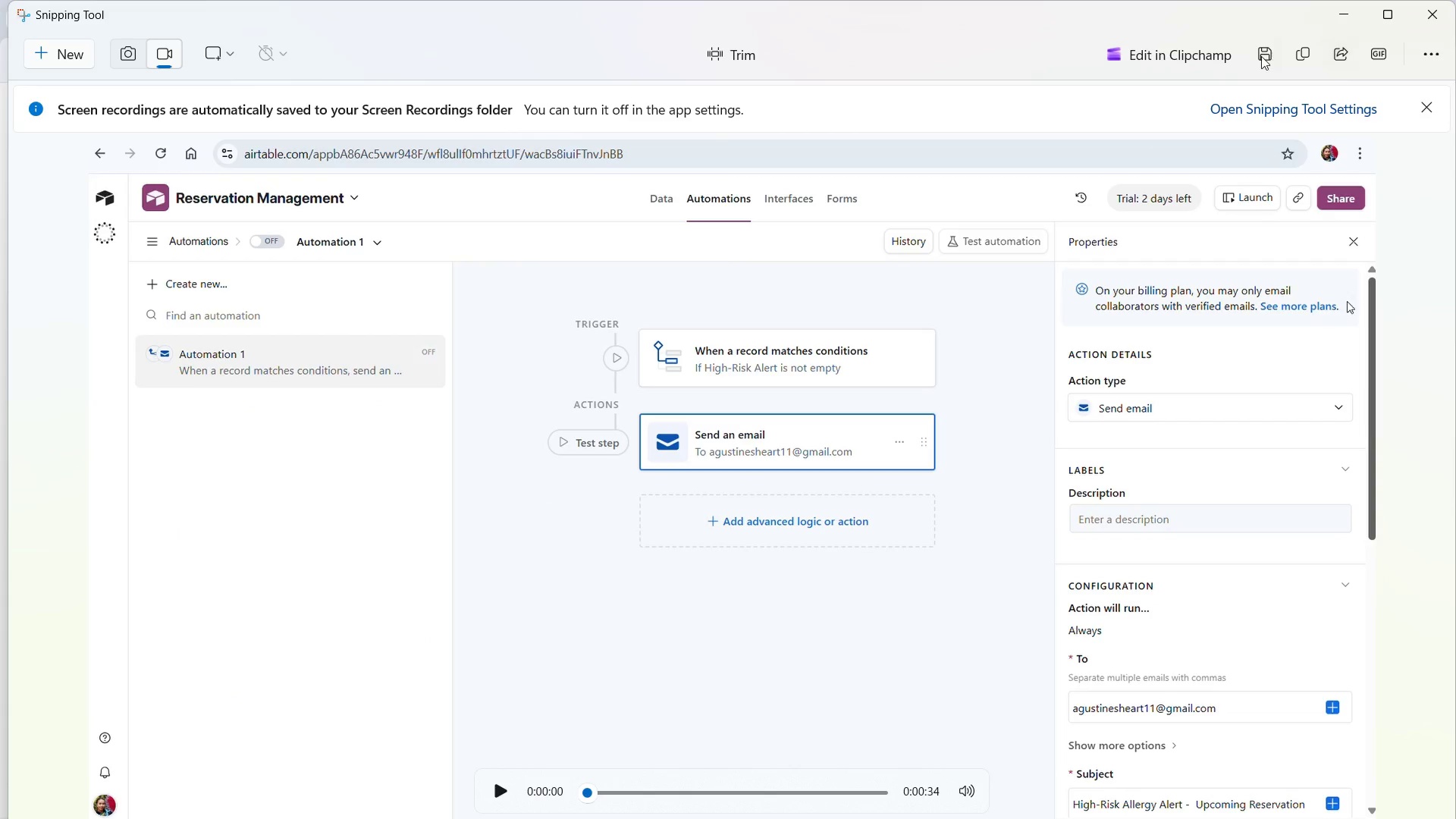 
wait(9.81)
 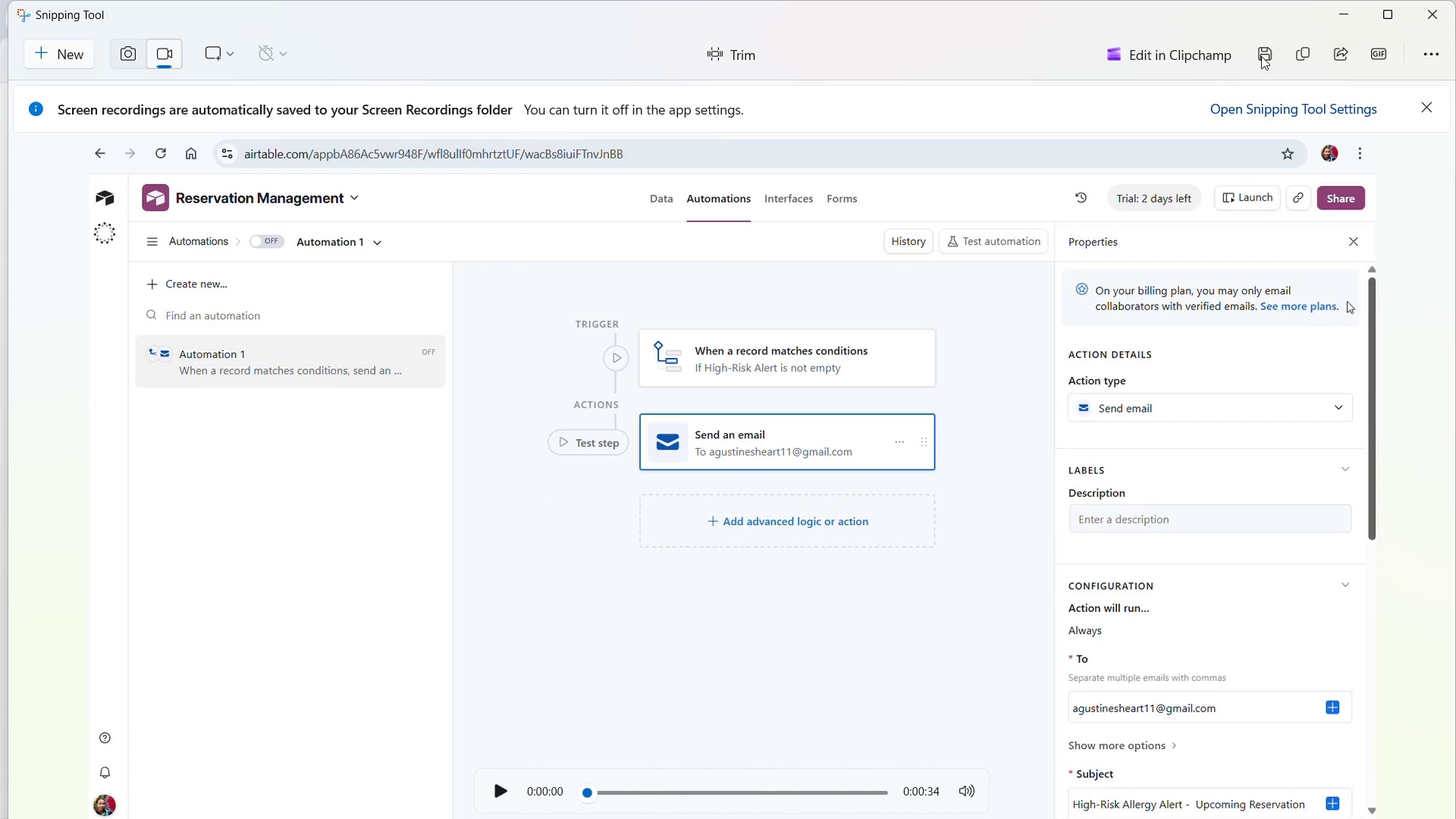 
left_click_drag(start_coordinate=[193, 340], to_coordinate=[290, 347])
 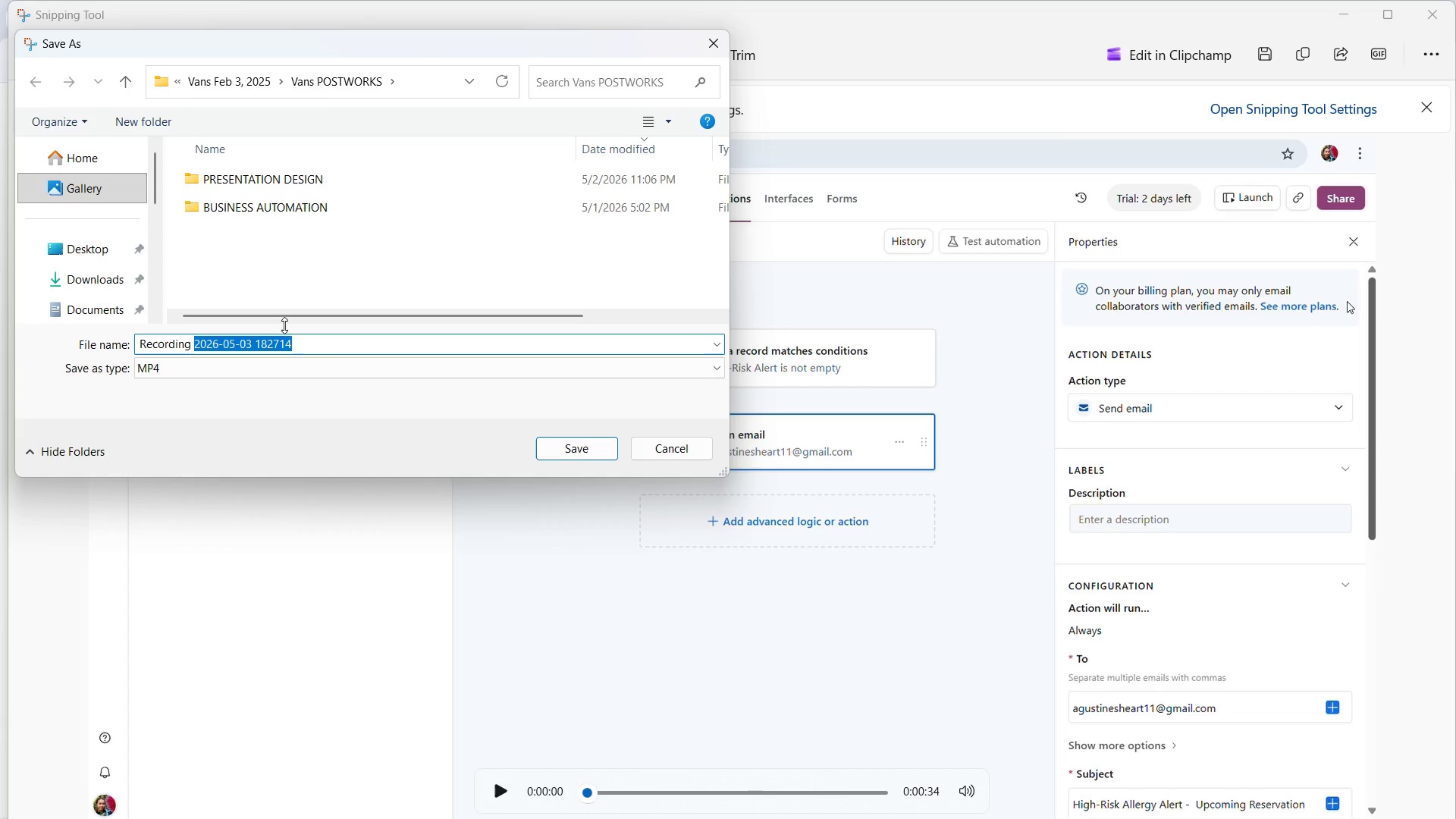 
type([Delete]Screen )
key(Tab)
key(Tab)
 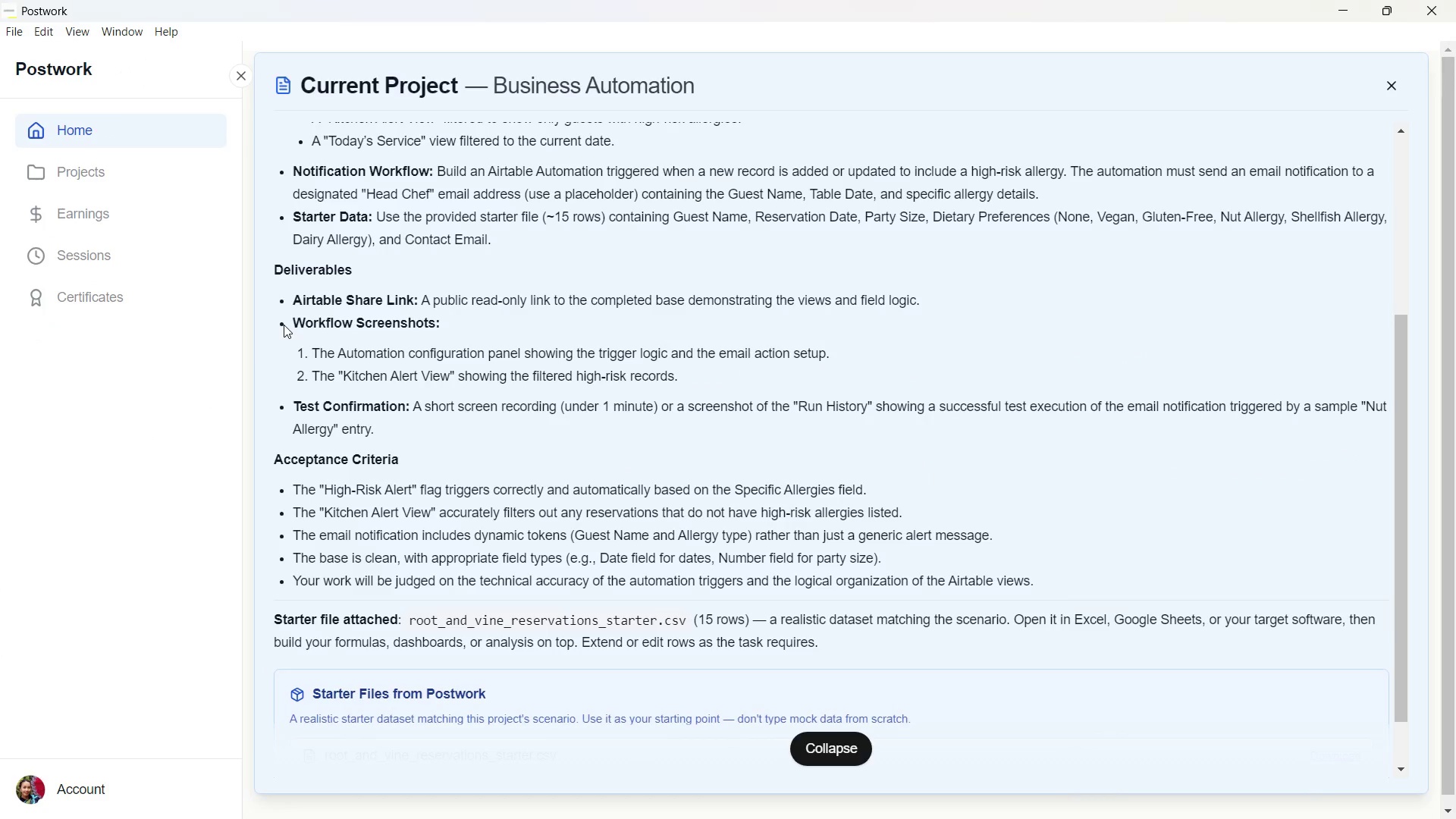 
hold_key(key=ArrowLeft, duration=1.06)
 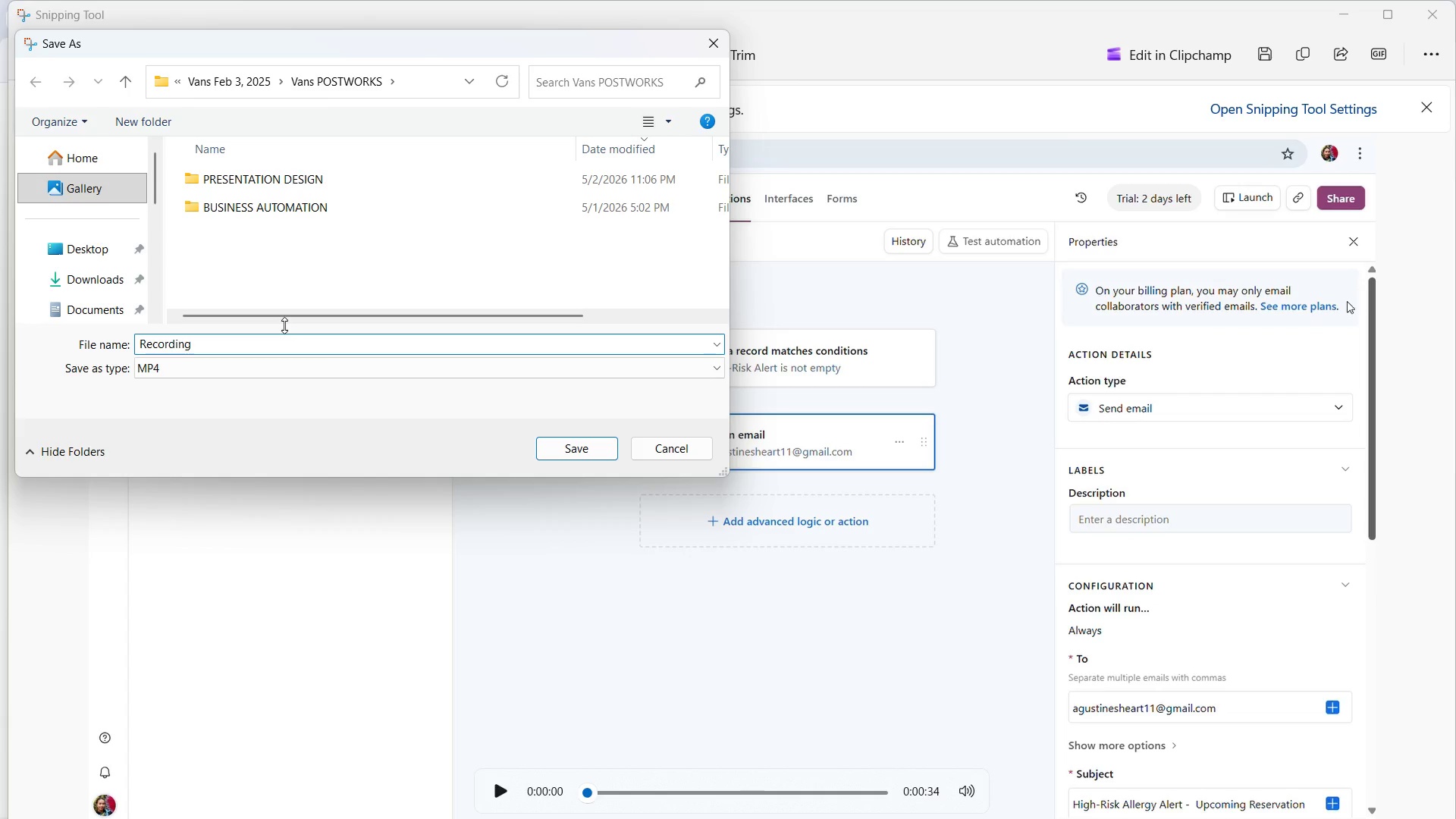 
hold_key(key=AltLeft, duration=1.17)